 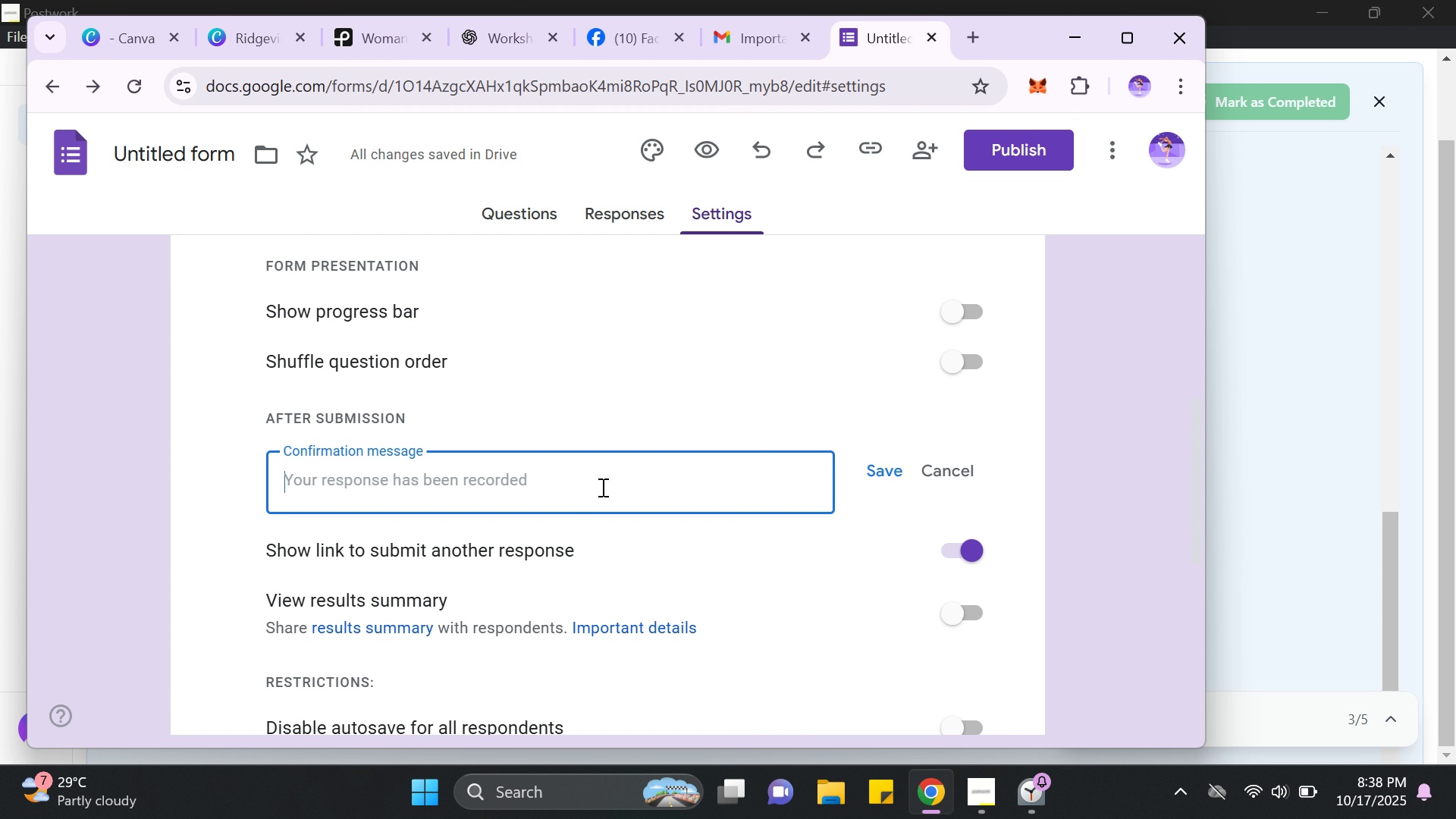 
key(Control+V)
 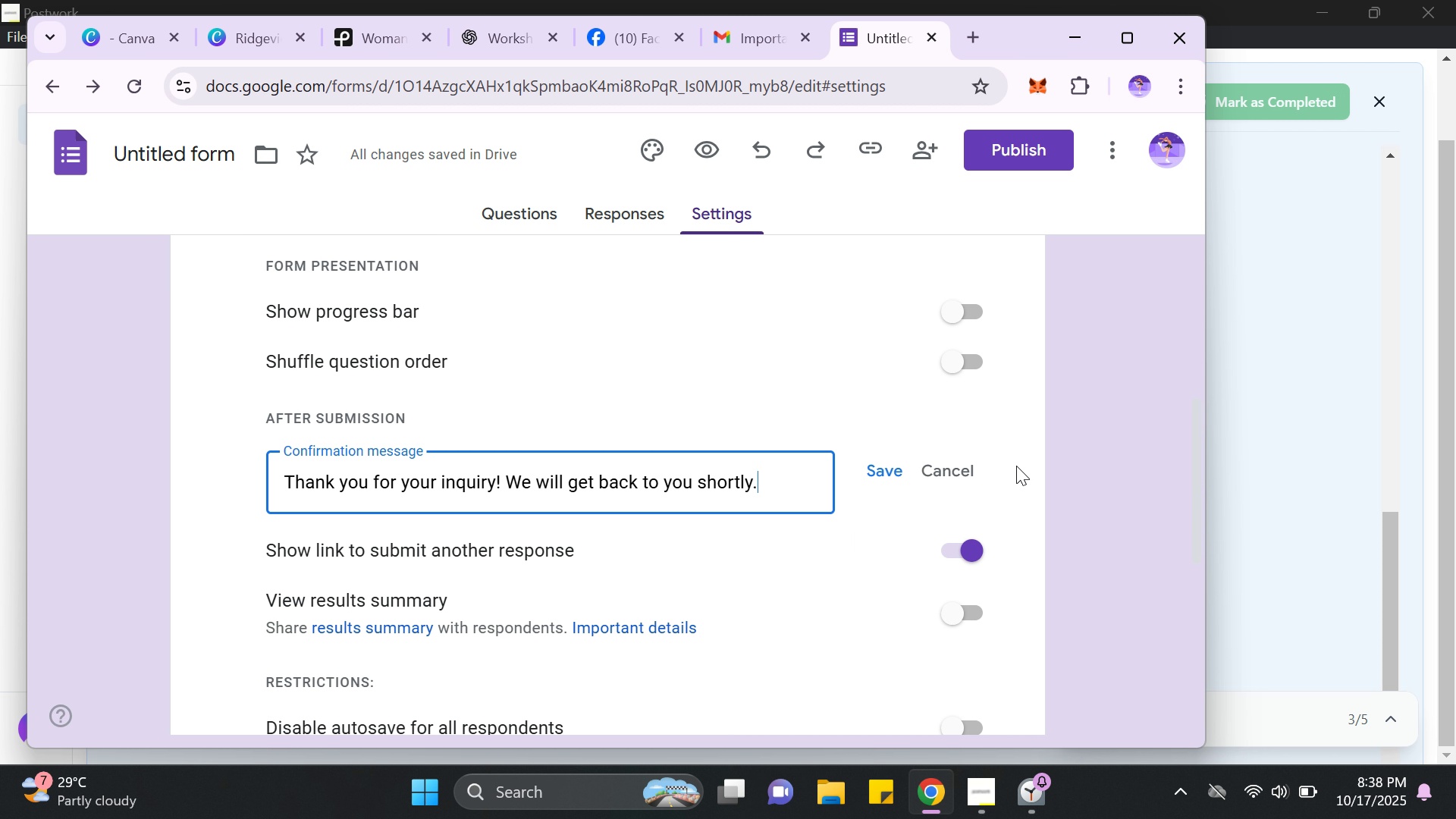 
left_click([884, 467])
 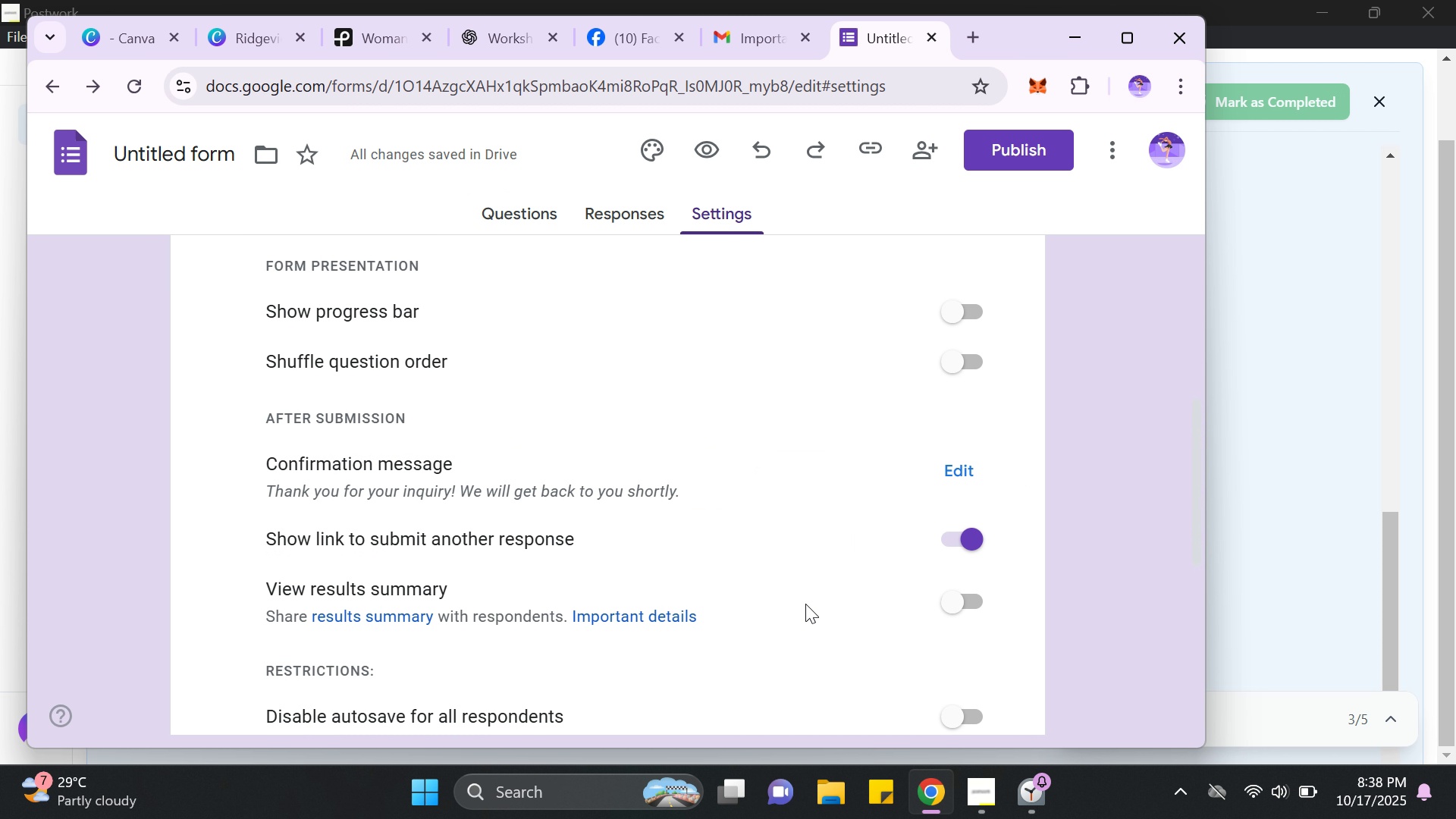 
scroll: coordinate [805, 633], scroll_direction: up, amount: 2.0
 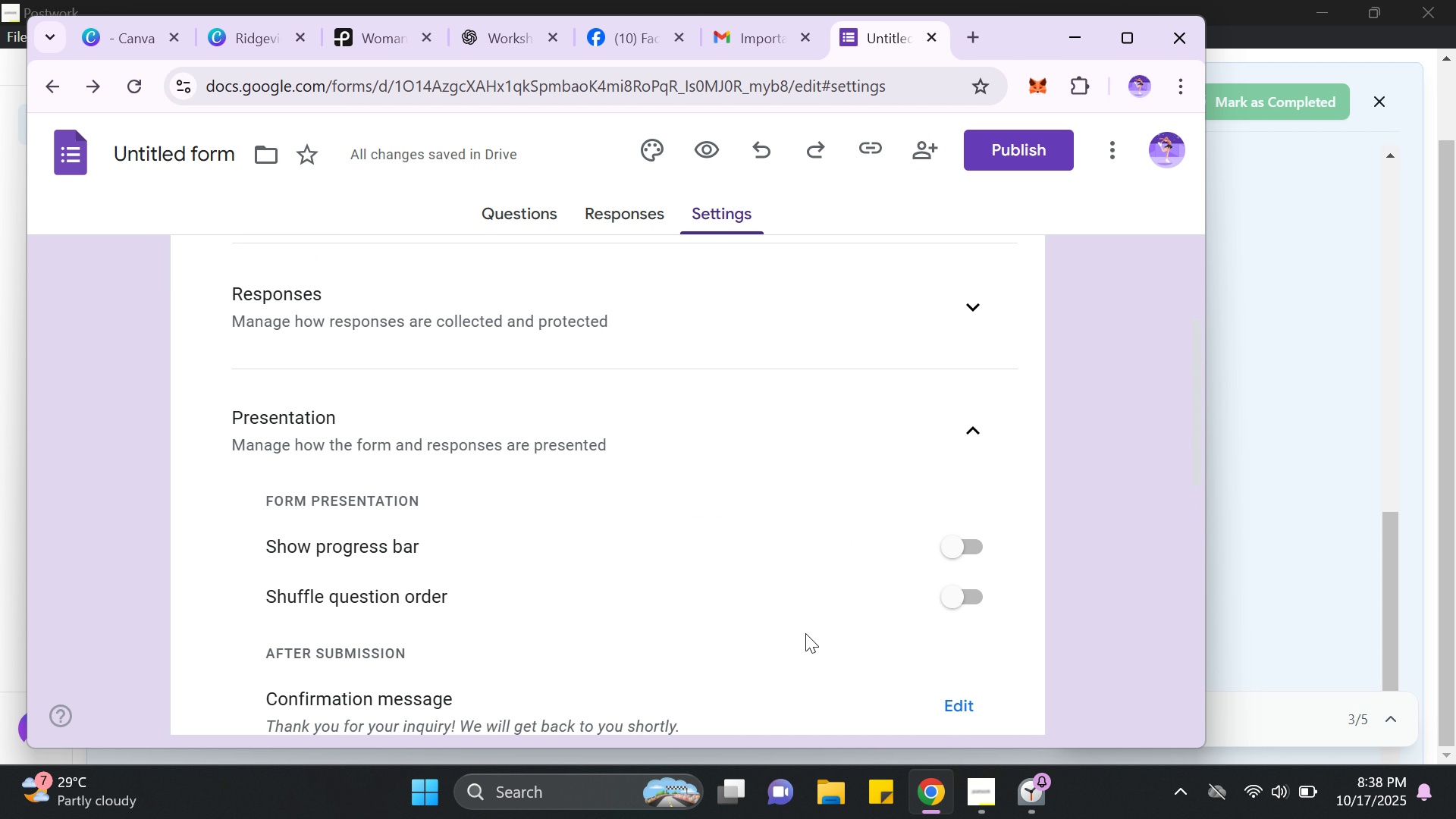 
scroll: coordinate [805, 633], scroll_direction: down, amount: 4.0